 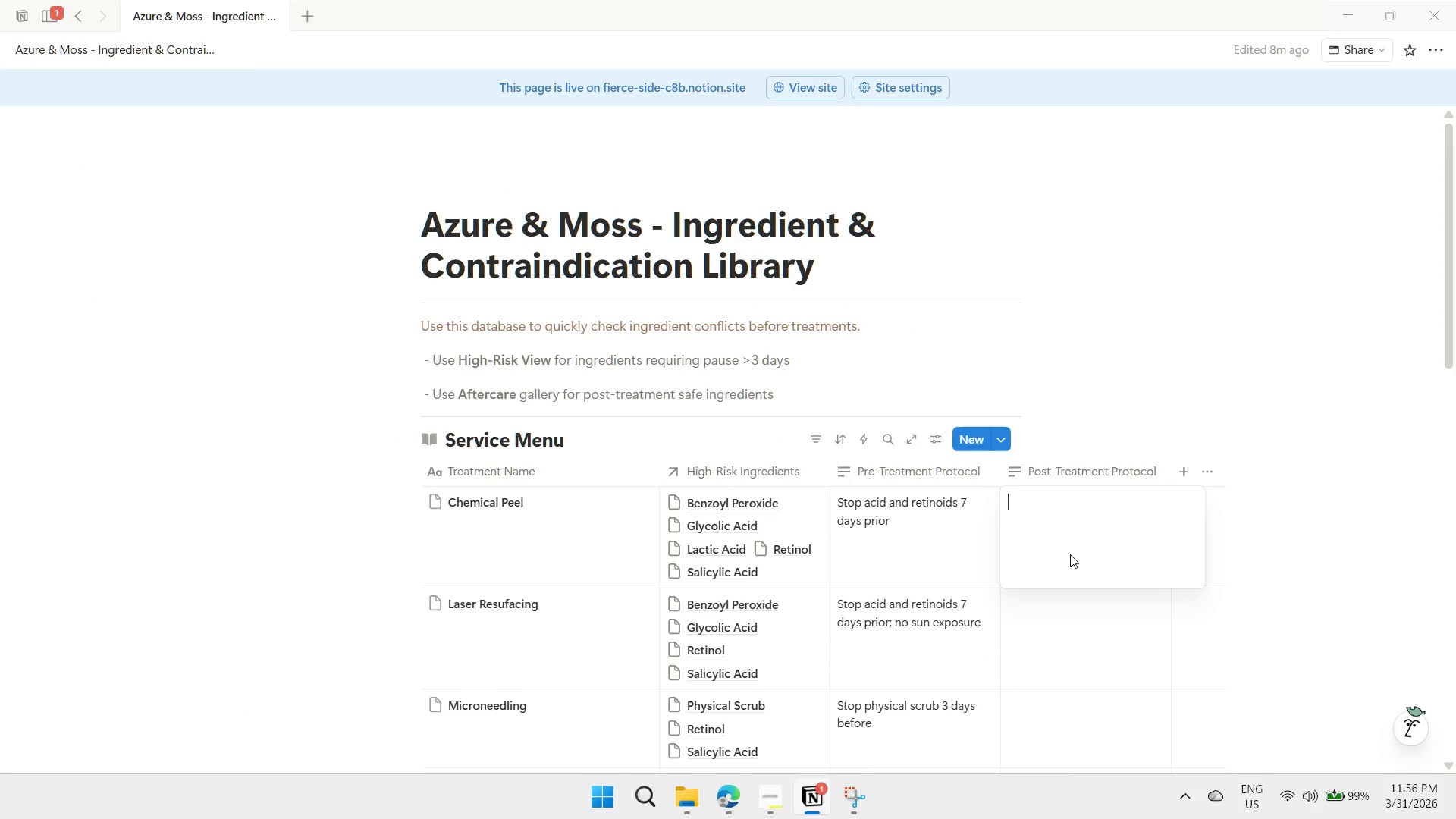 
type(Gentle cleansr)
key(Backspace)
type(er)
 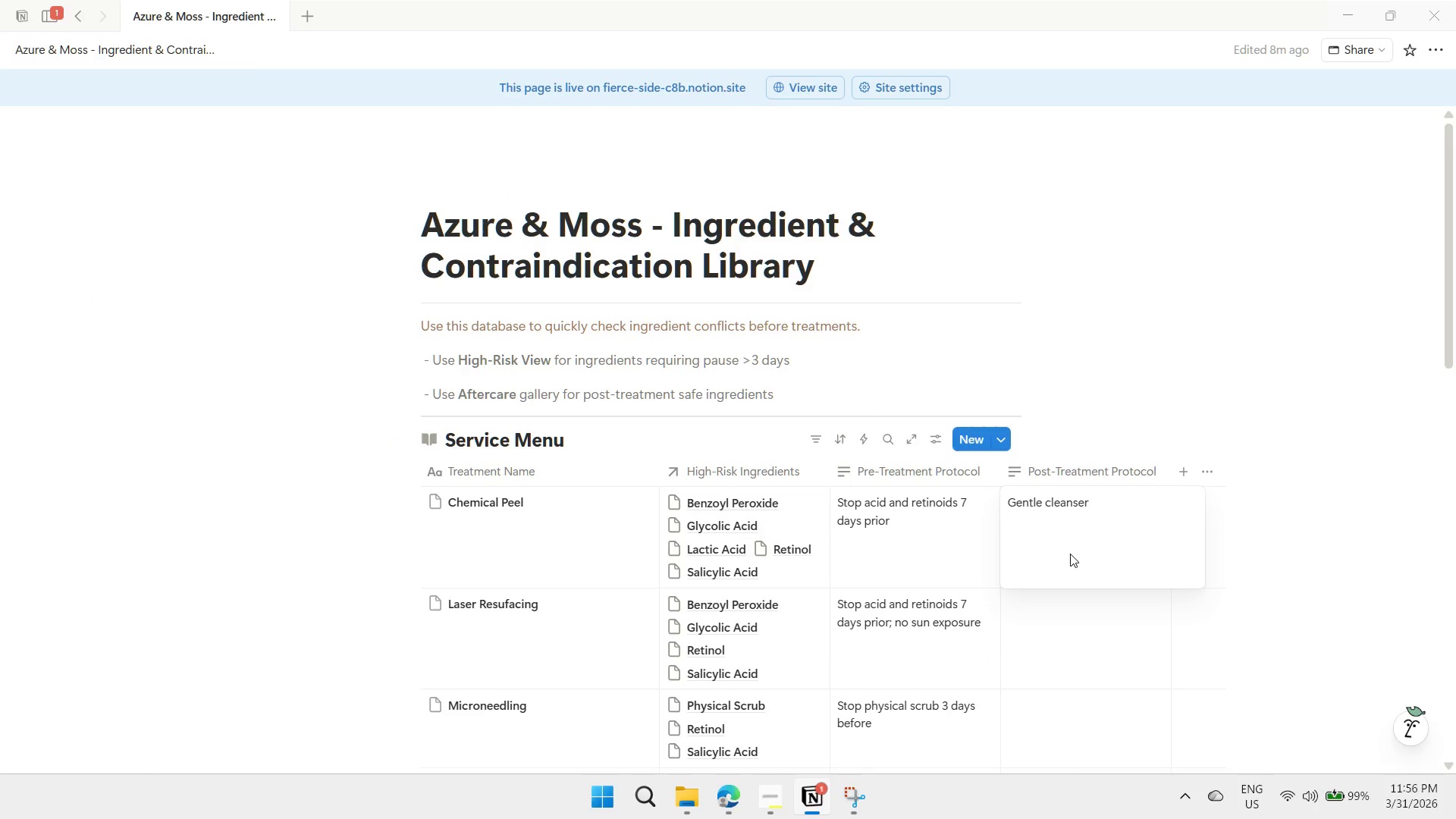 
key(Enter)
 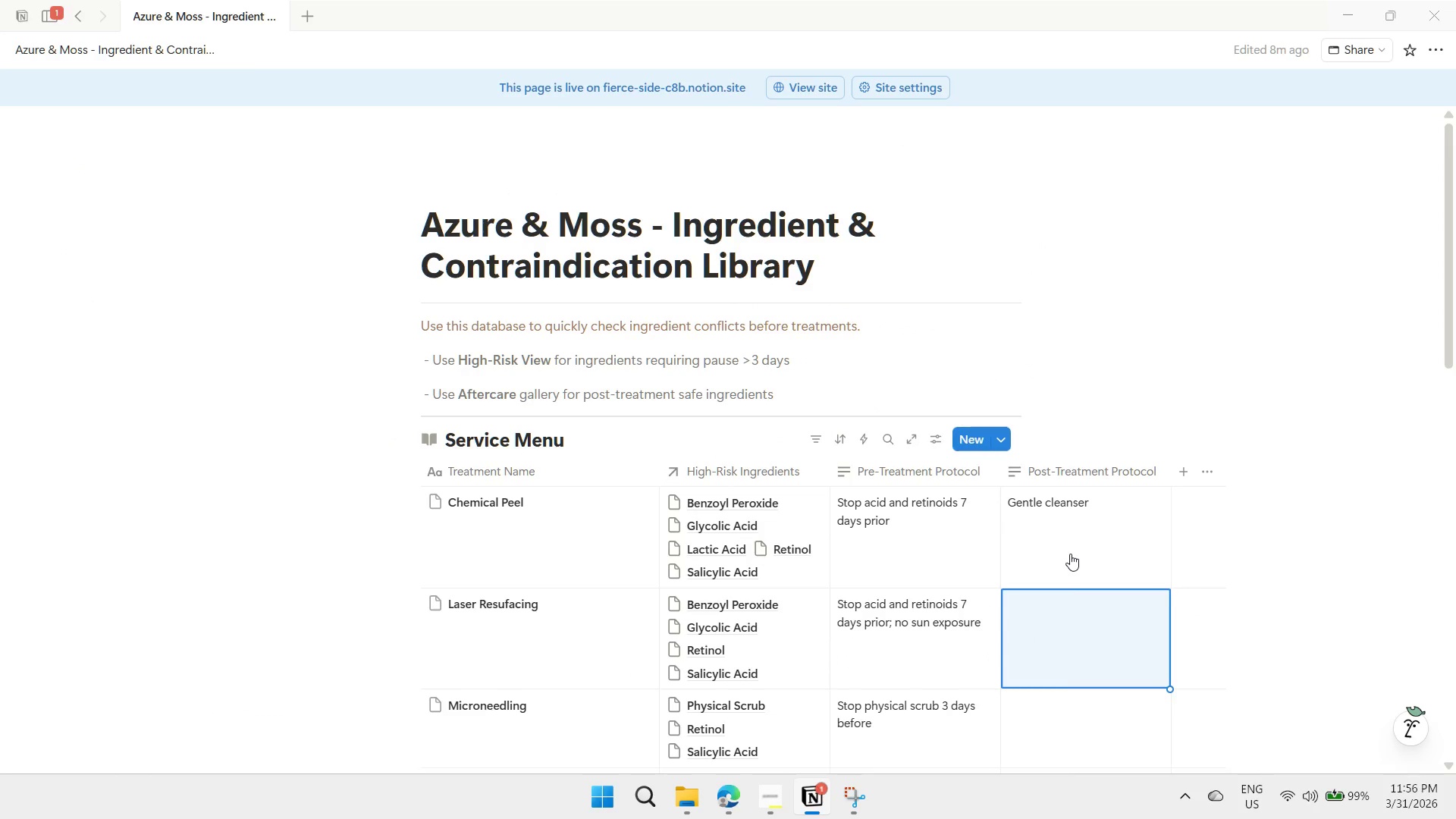 
type(Soothing serusm)
key(Backspace)
key(Backspace)
type(ms)
 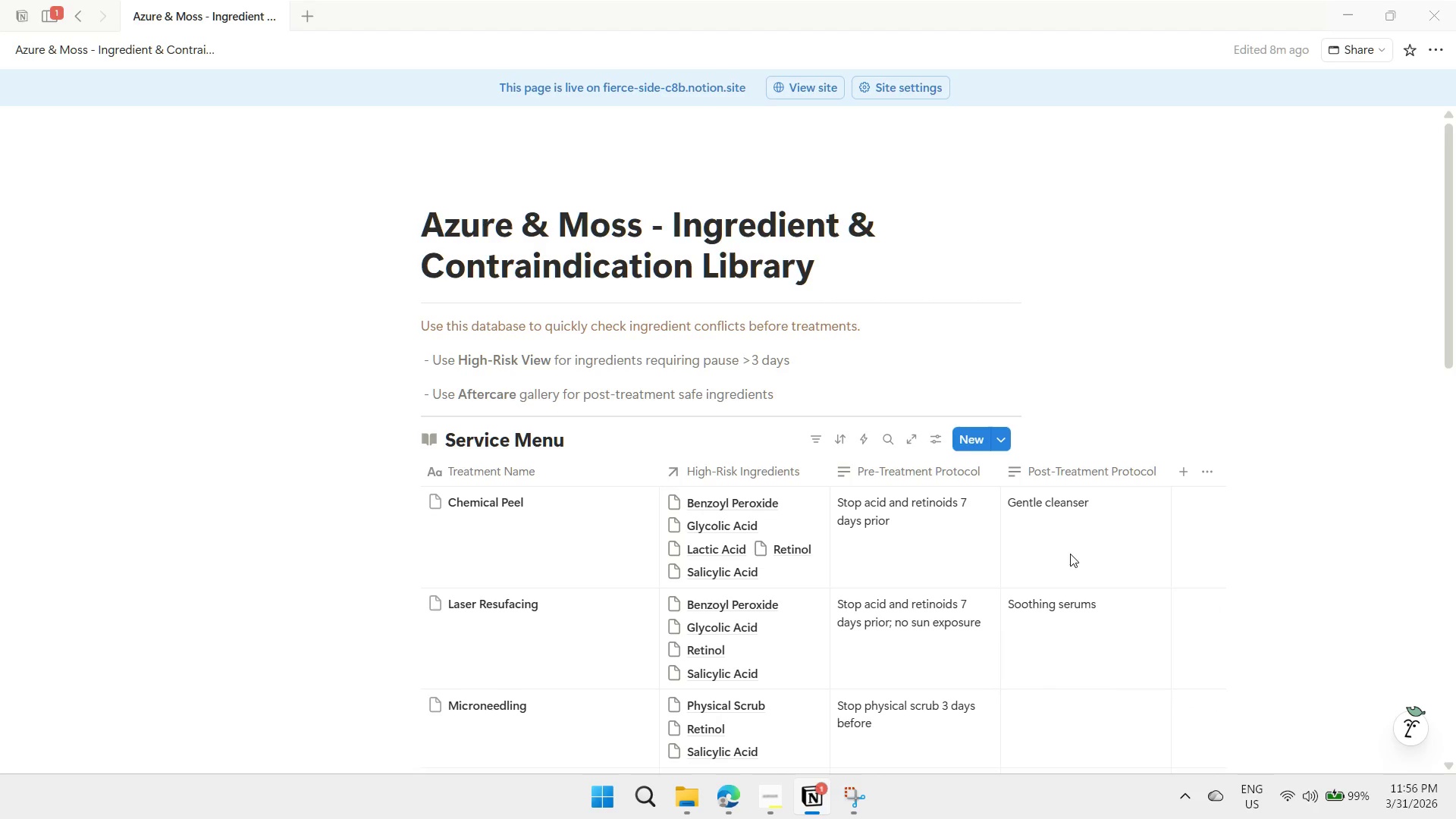 
key(Enter)
 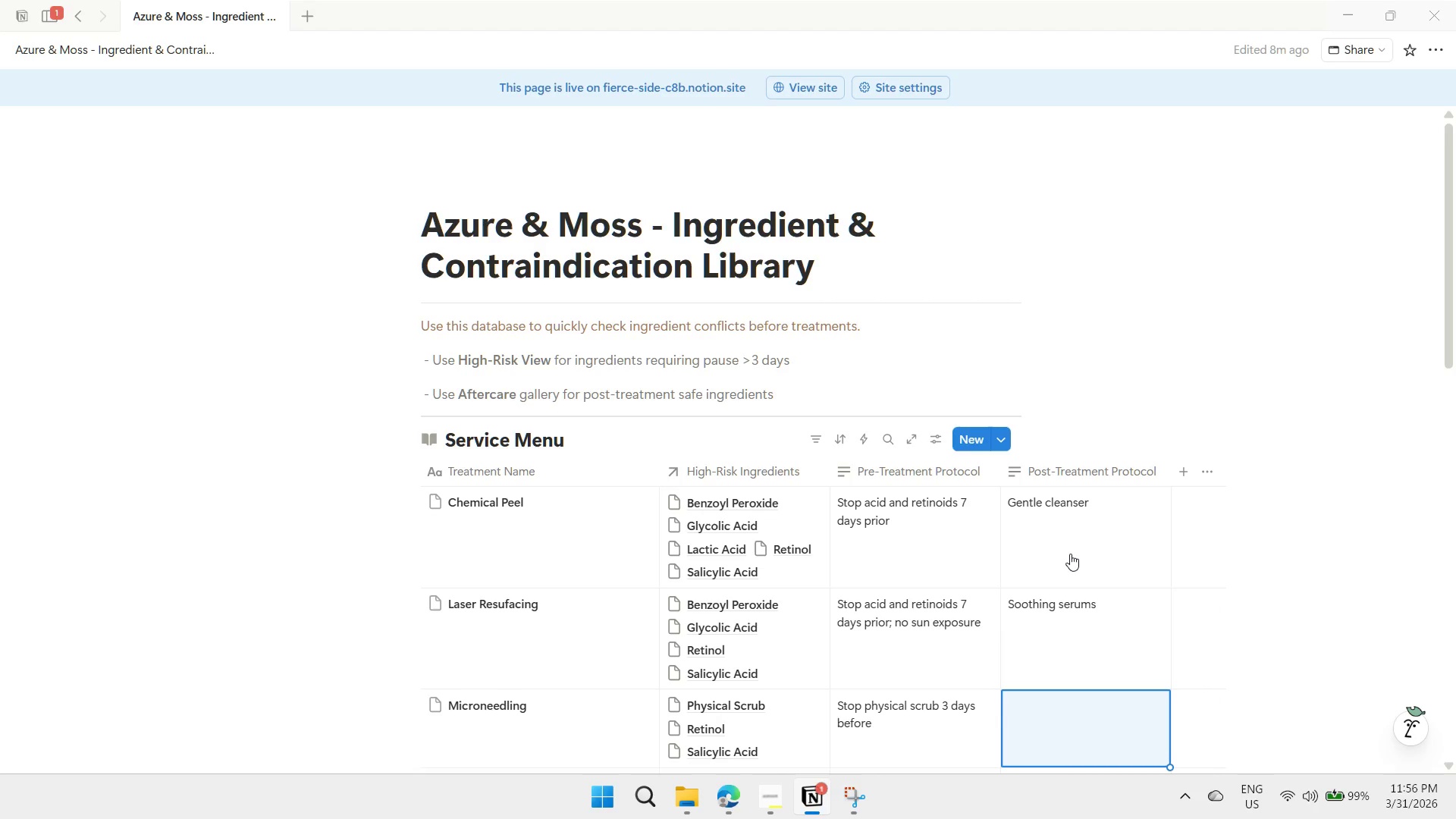 
key(ArrowUp)
 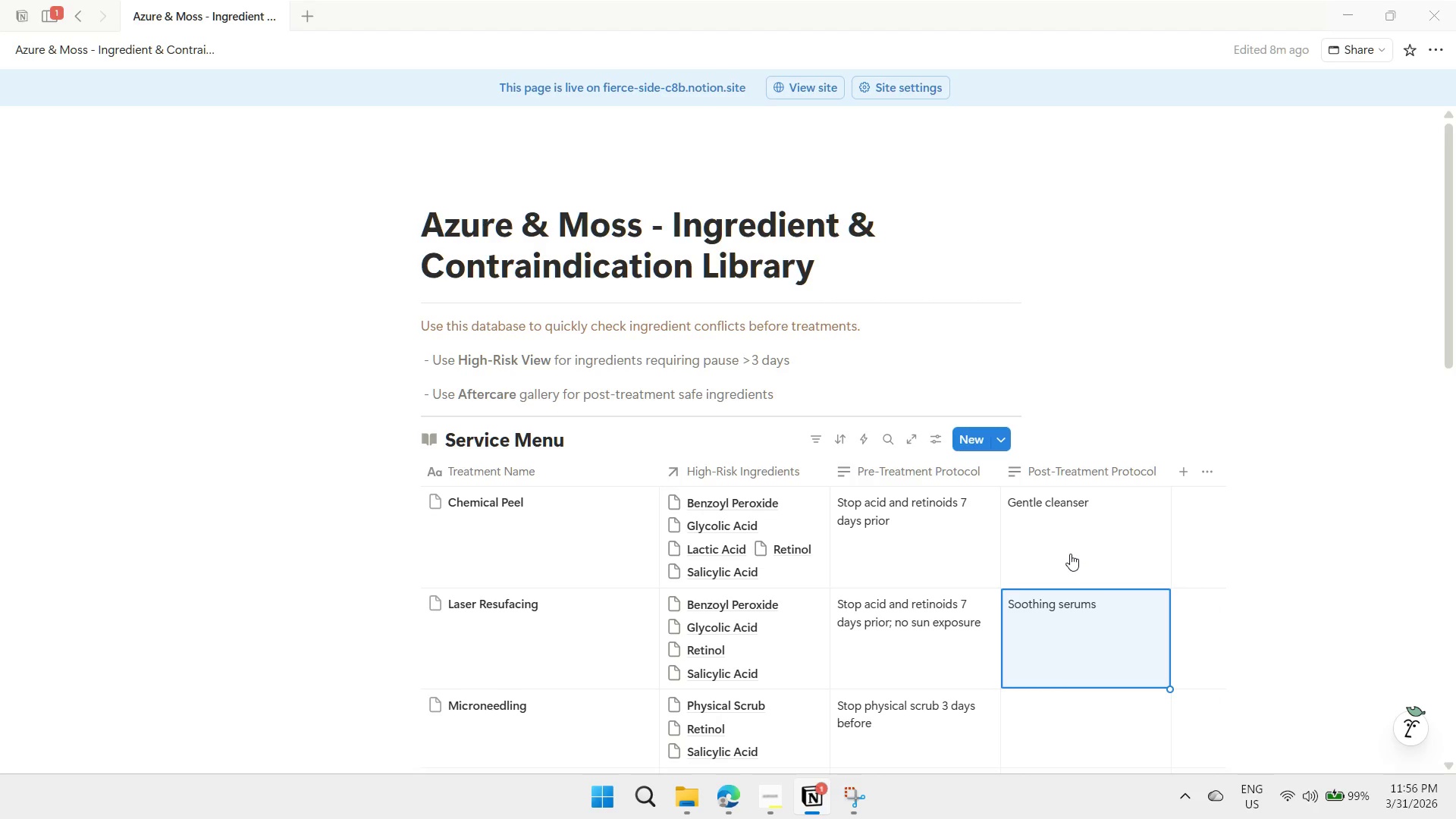 
key(Control+ControlLeft)
 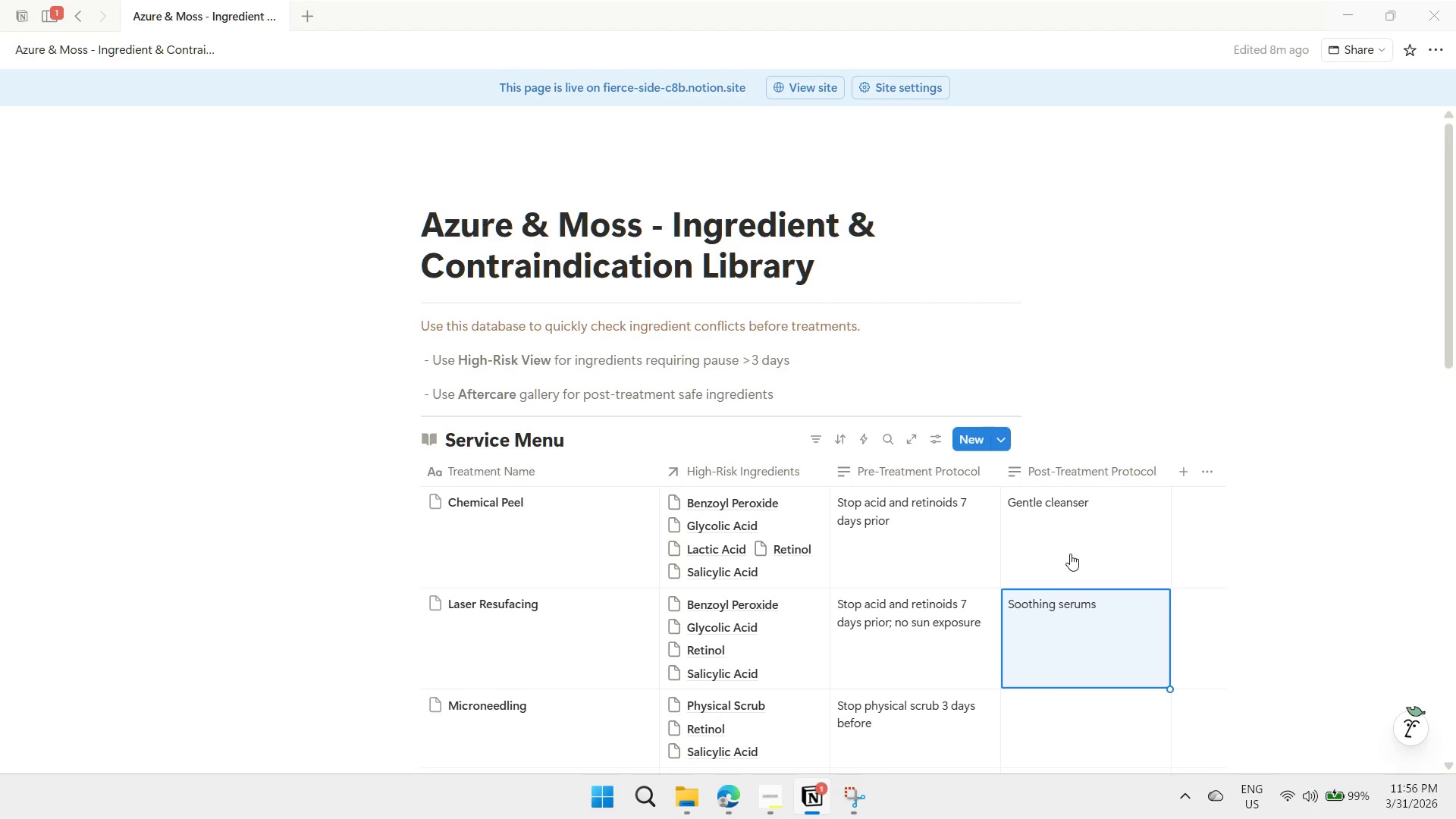 
key(Control+C)
 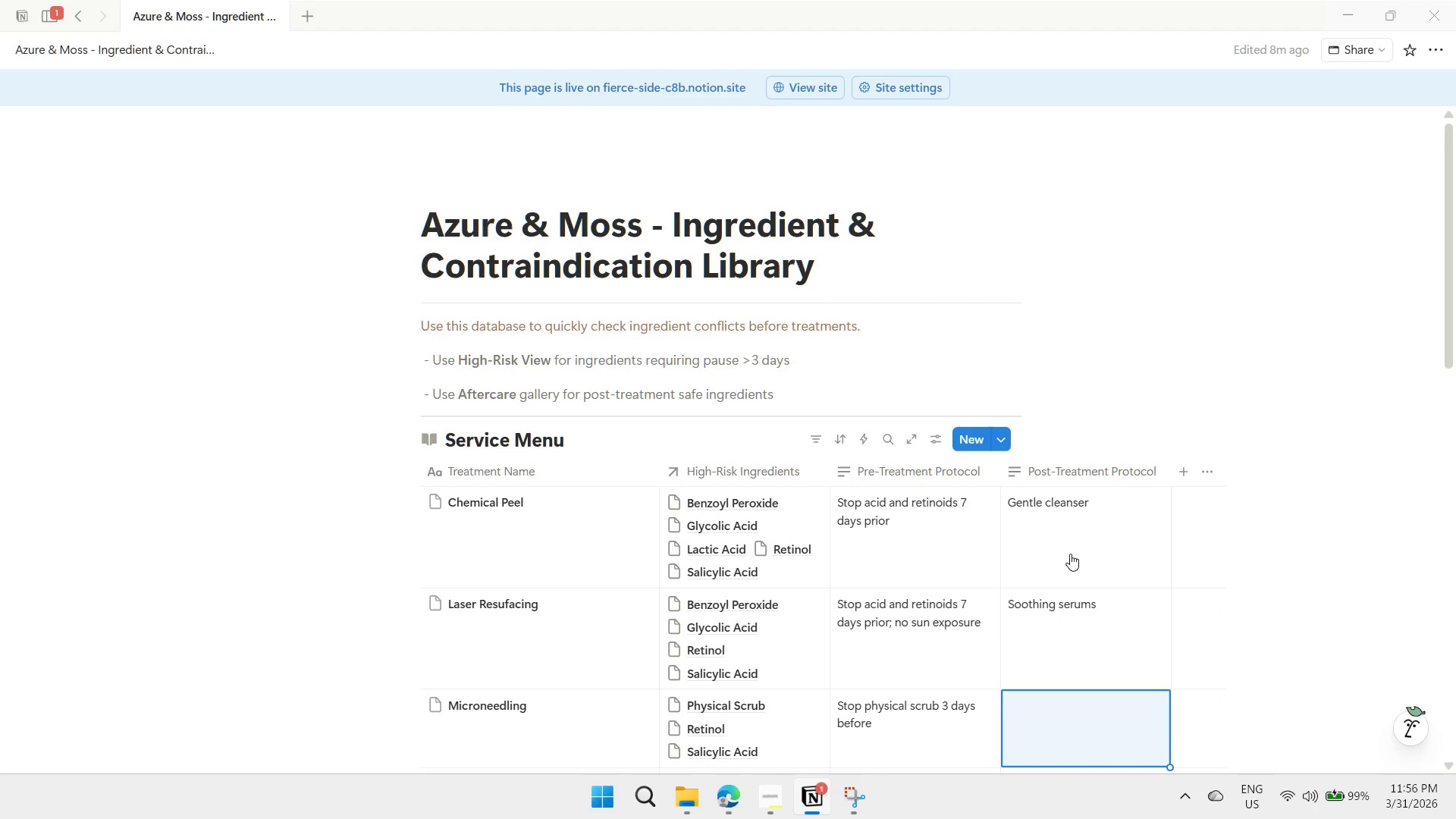 
key(ArrowDown)
 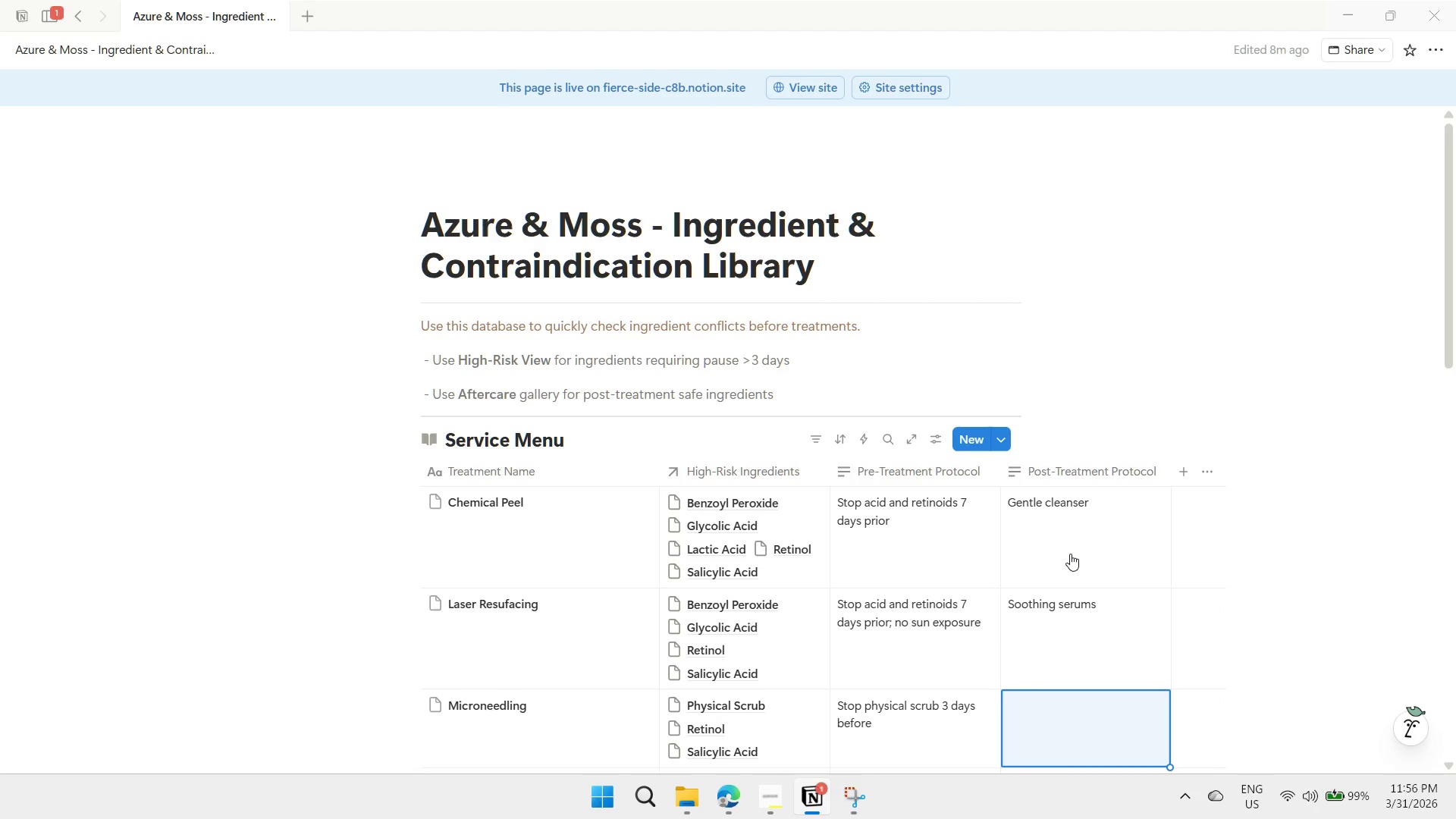 
key(Control+ControlLeft)
 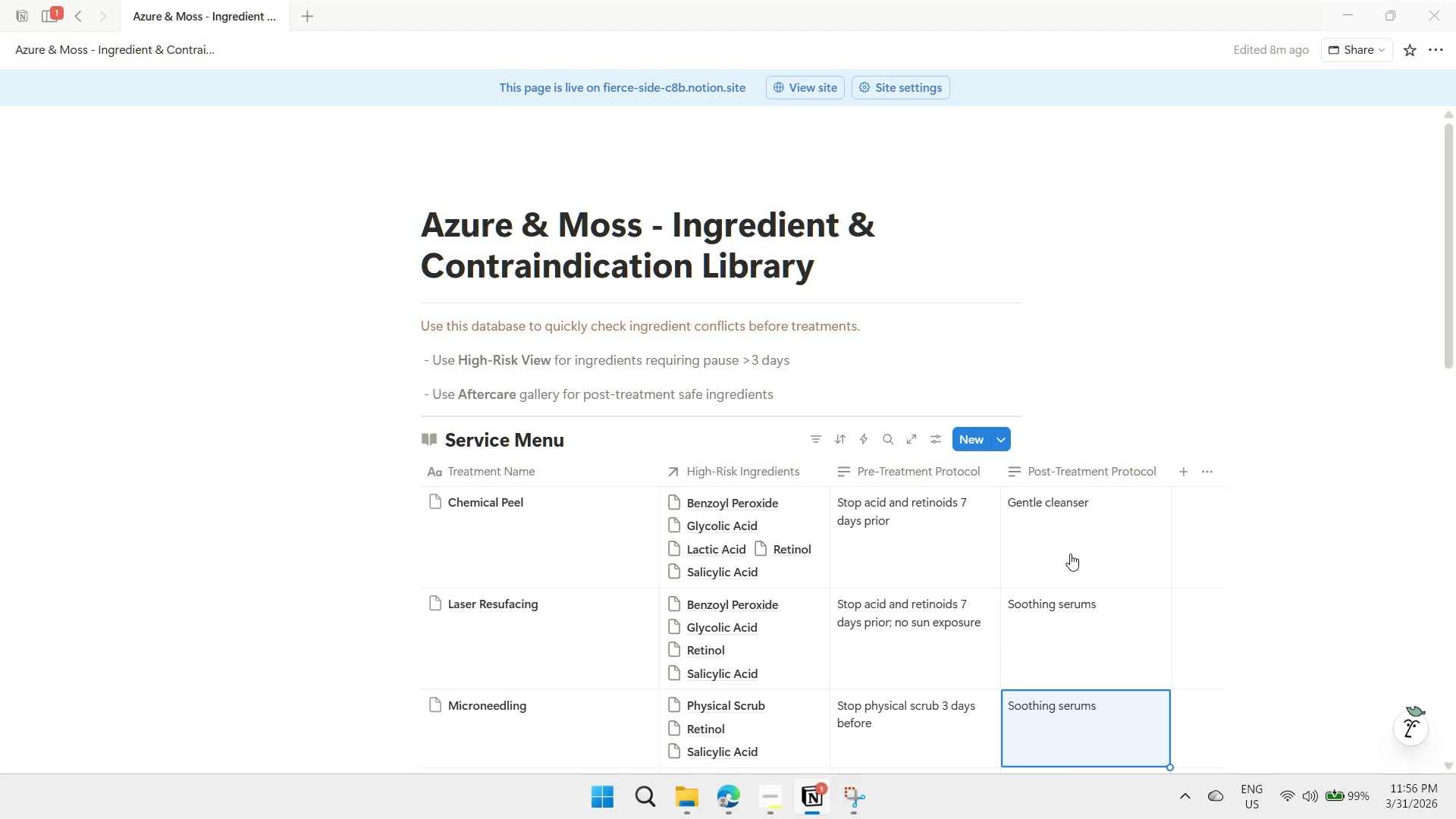 
key(Control+V)
 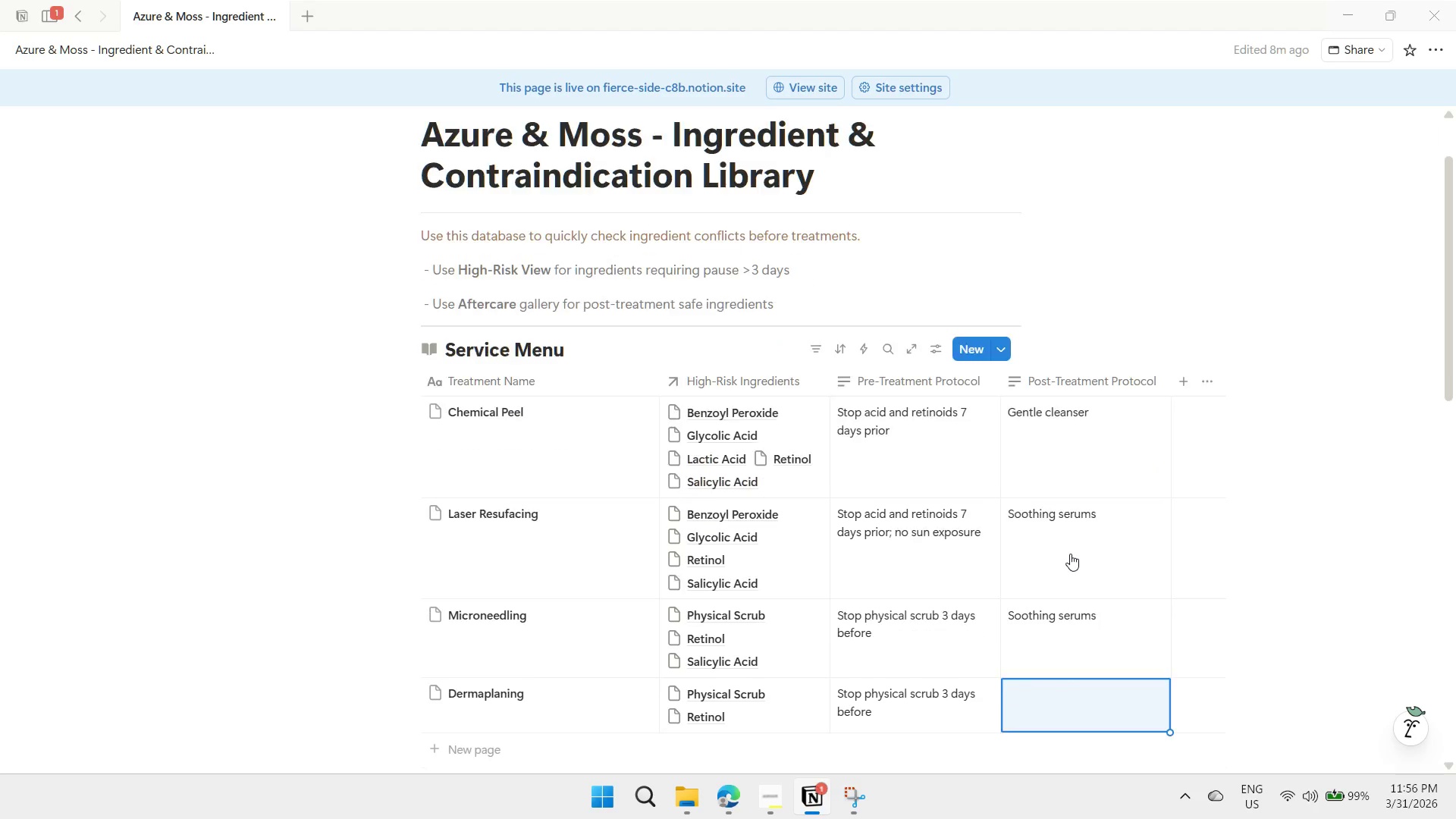 
key(ArrowDown)
 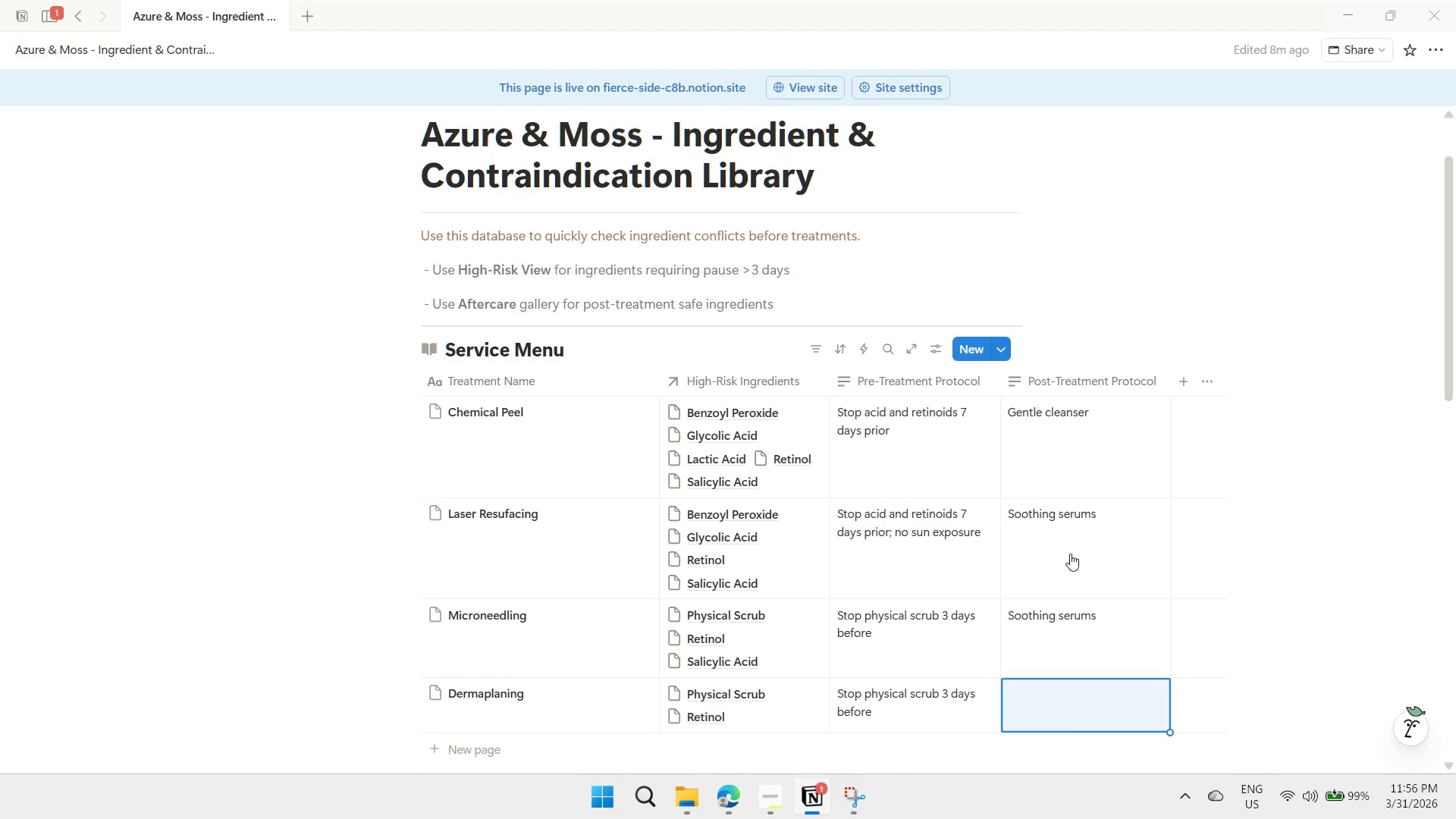 
type(Gentle hydar)
key(Backspace)
key(Backspace)
type(ration)
 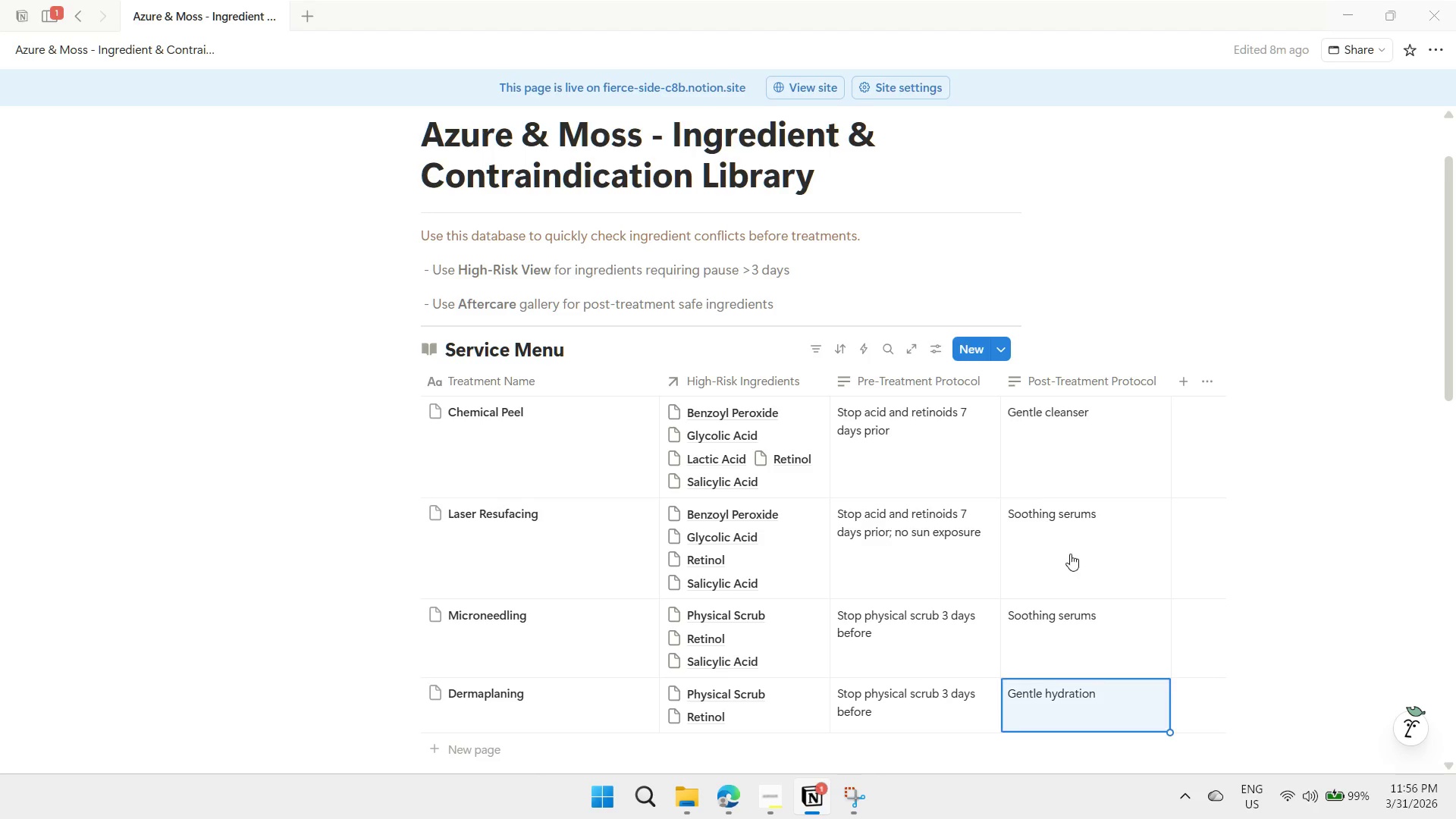 
key(Enter)
 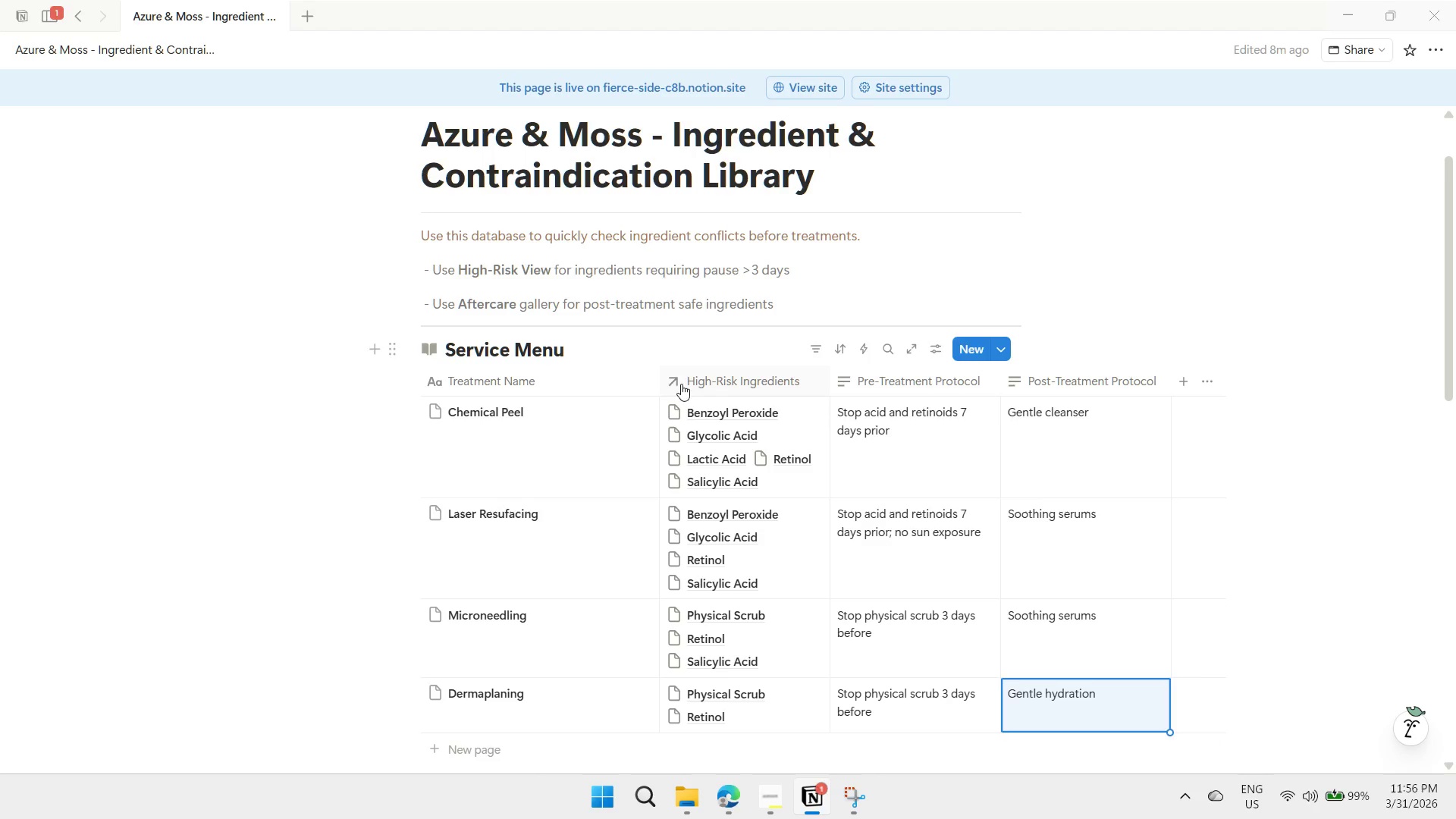 
left_click_drag(start_coordinate=[657, 380], to_coordinate=[572, 382])
 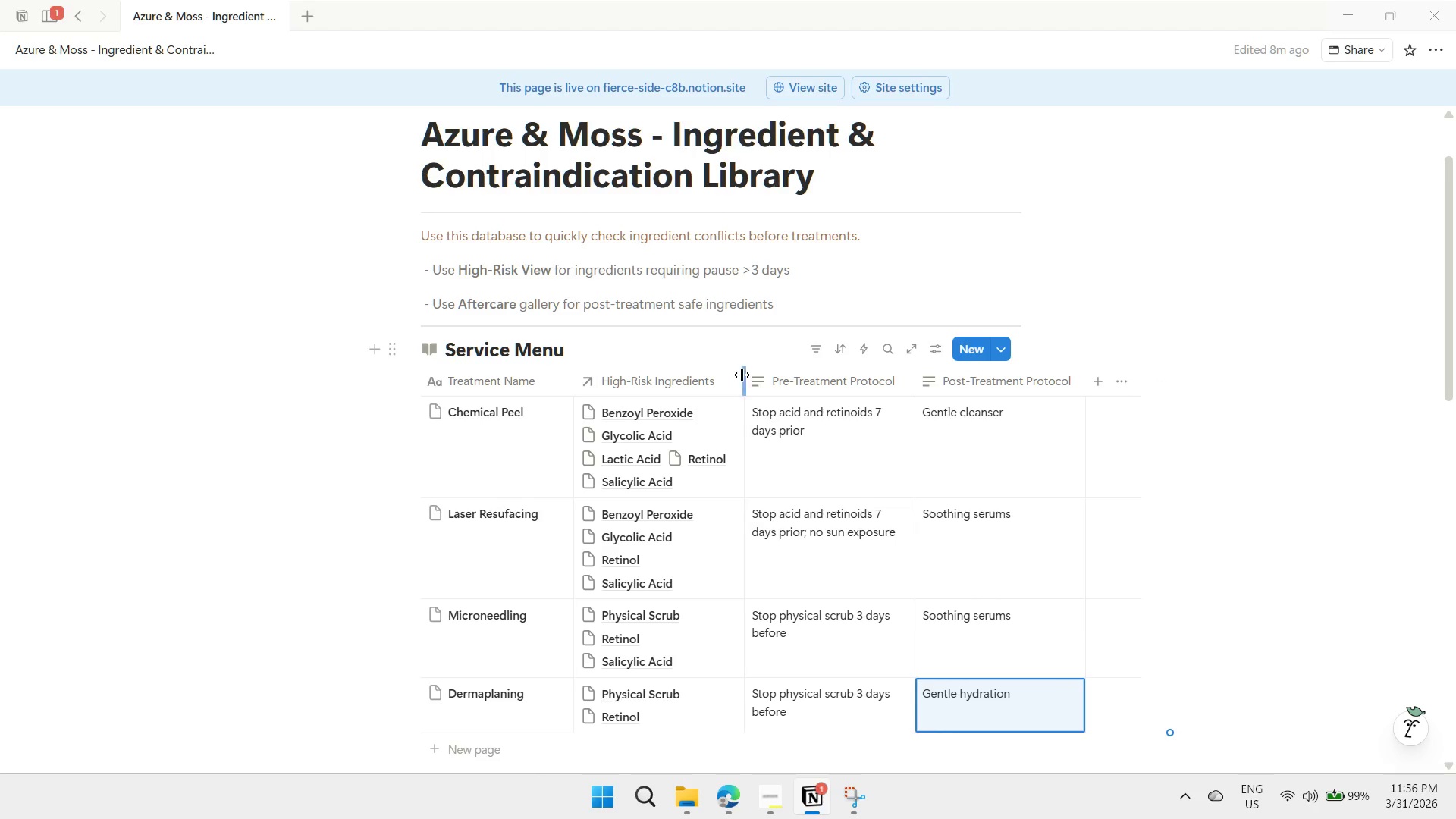 
left_click([741, 375])
 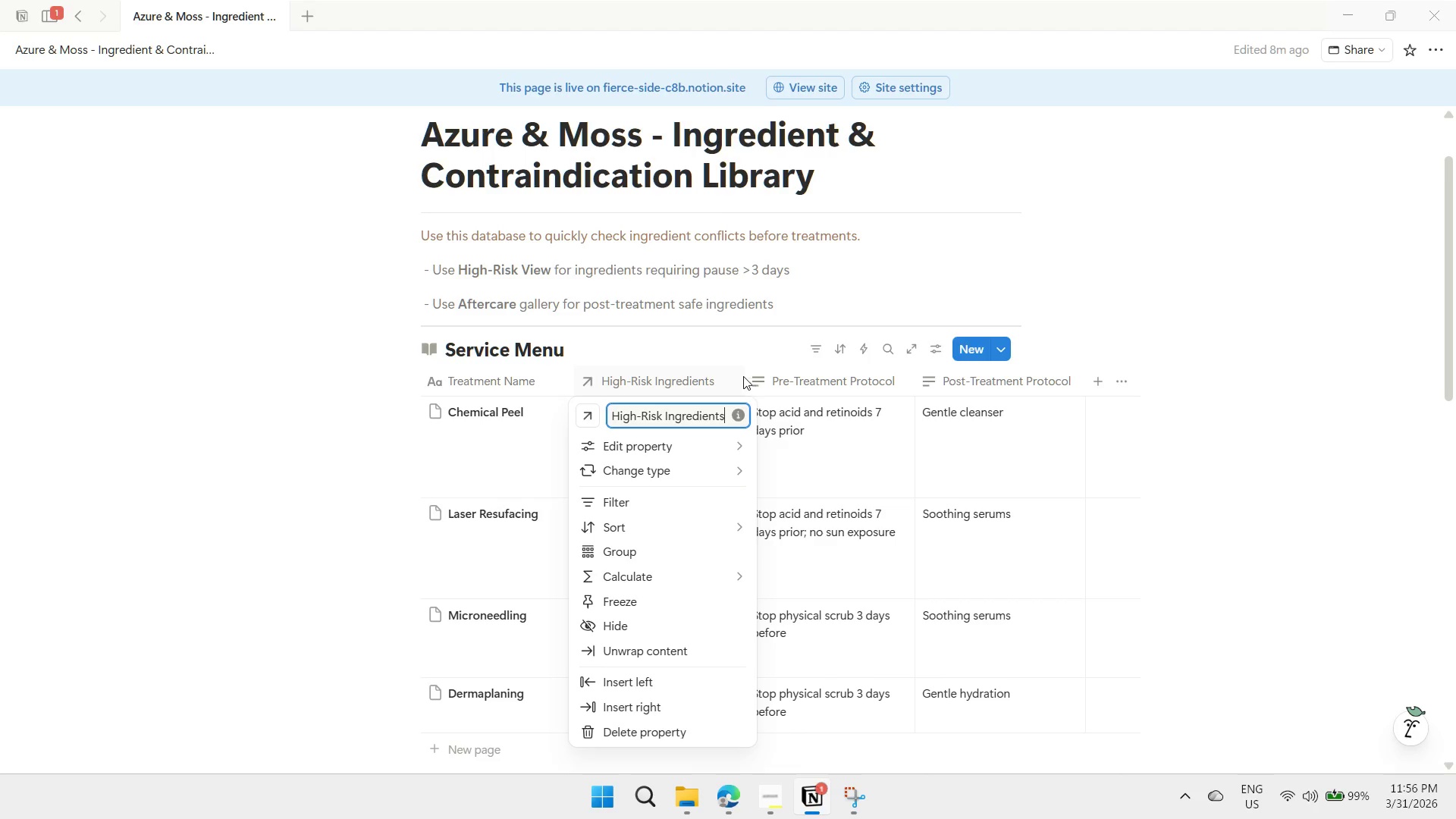 
left_click([743, 374])
 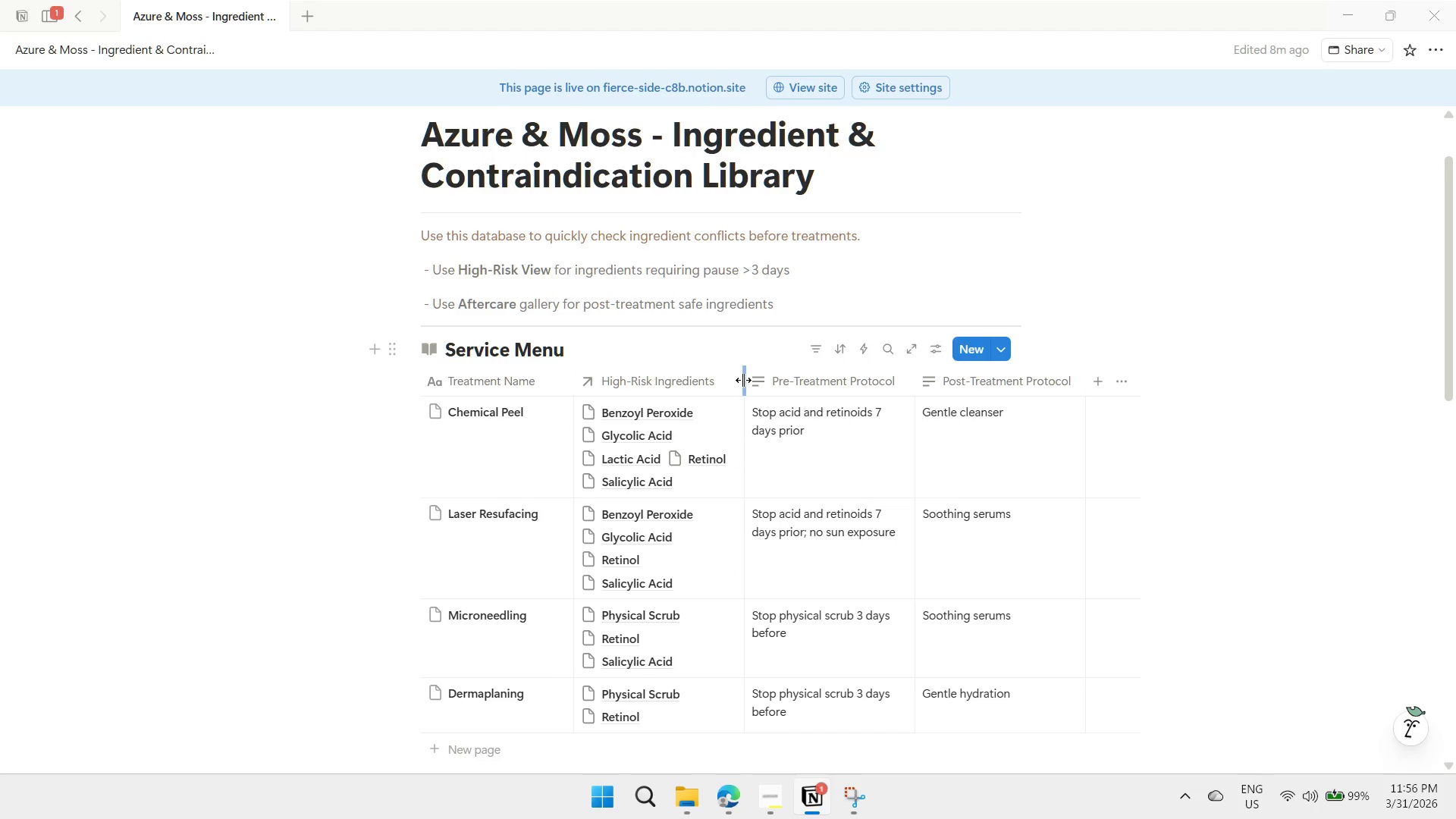 
left_click_drag(start_coordinate=[743, 380], to_coordinate=[711, 388])
 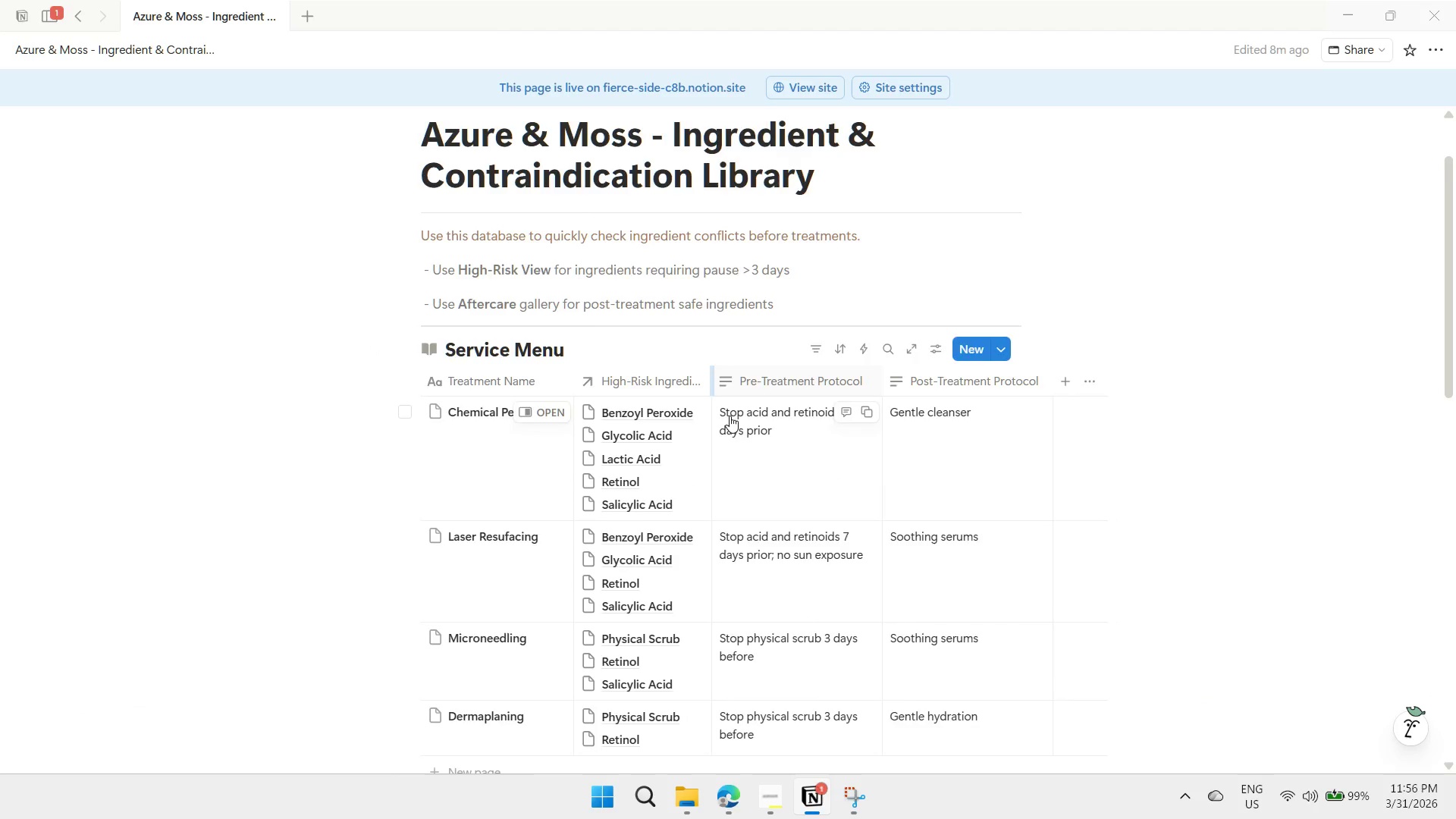 
scroll: coordinate [949, 395], scroll_direction: down, amount: 8.0
 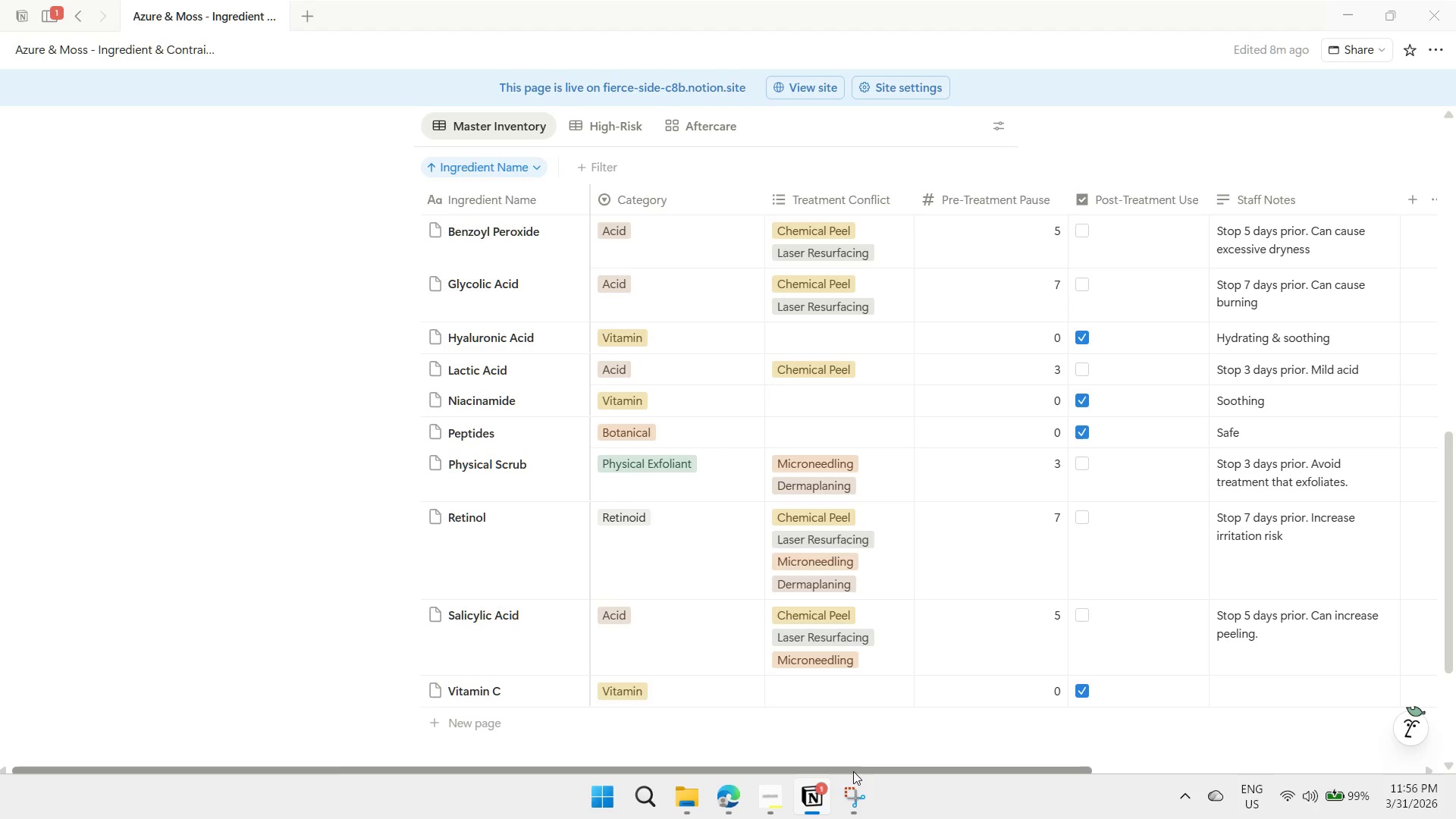 
left_click_drag(start_coordinate=[853, 772], to_coordinate=[974, 770])
 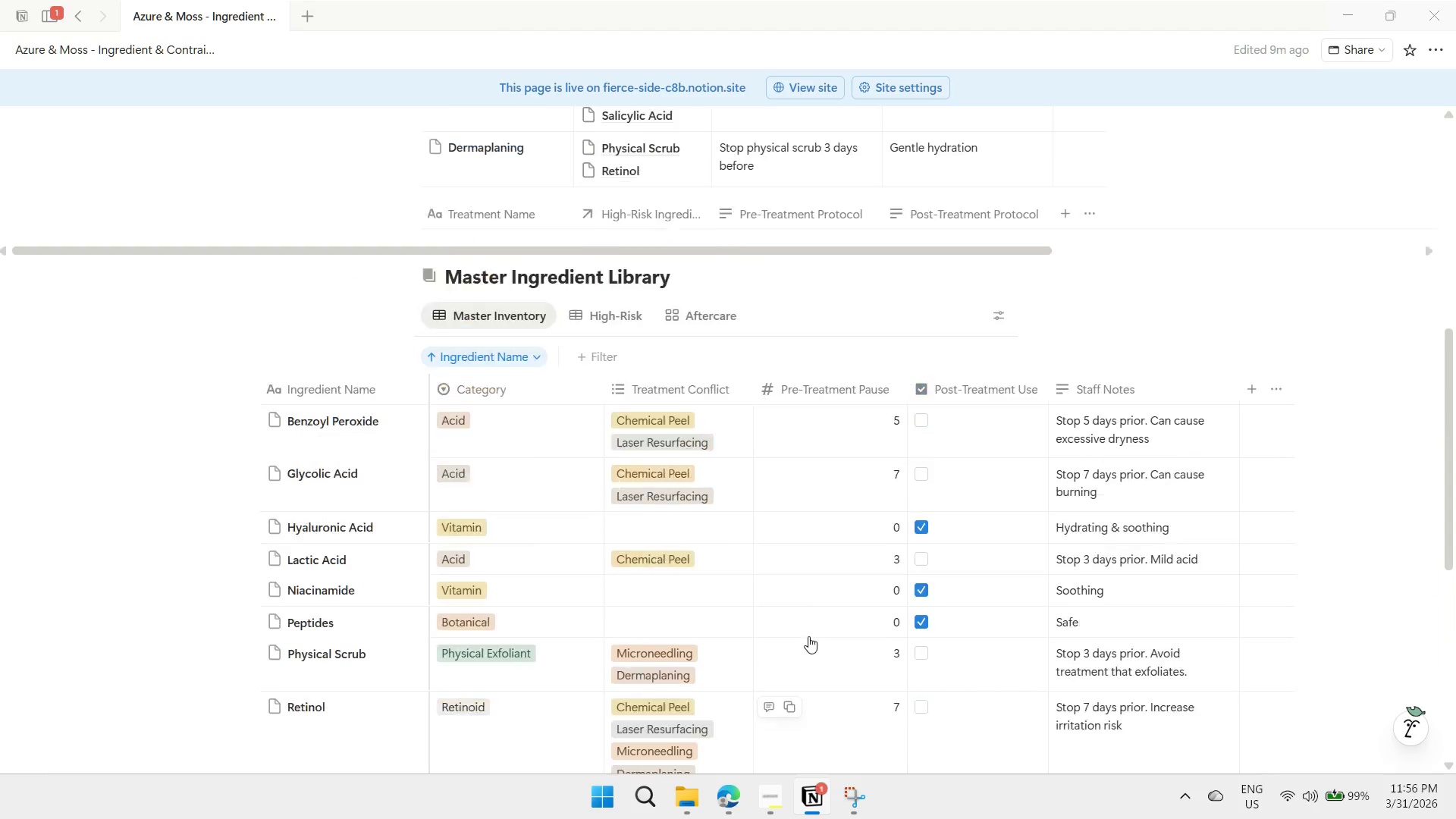 
scroll: coordinate [808, 636], scroll_direction: up, amount: 6.0
 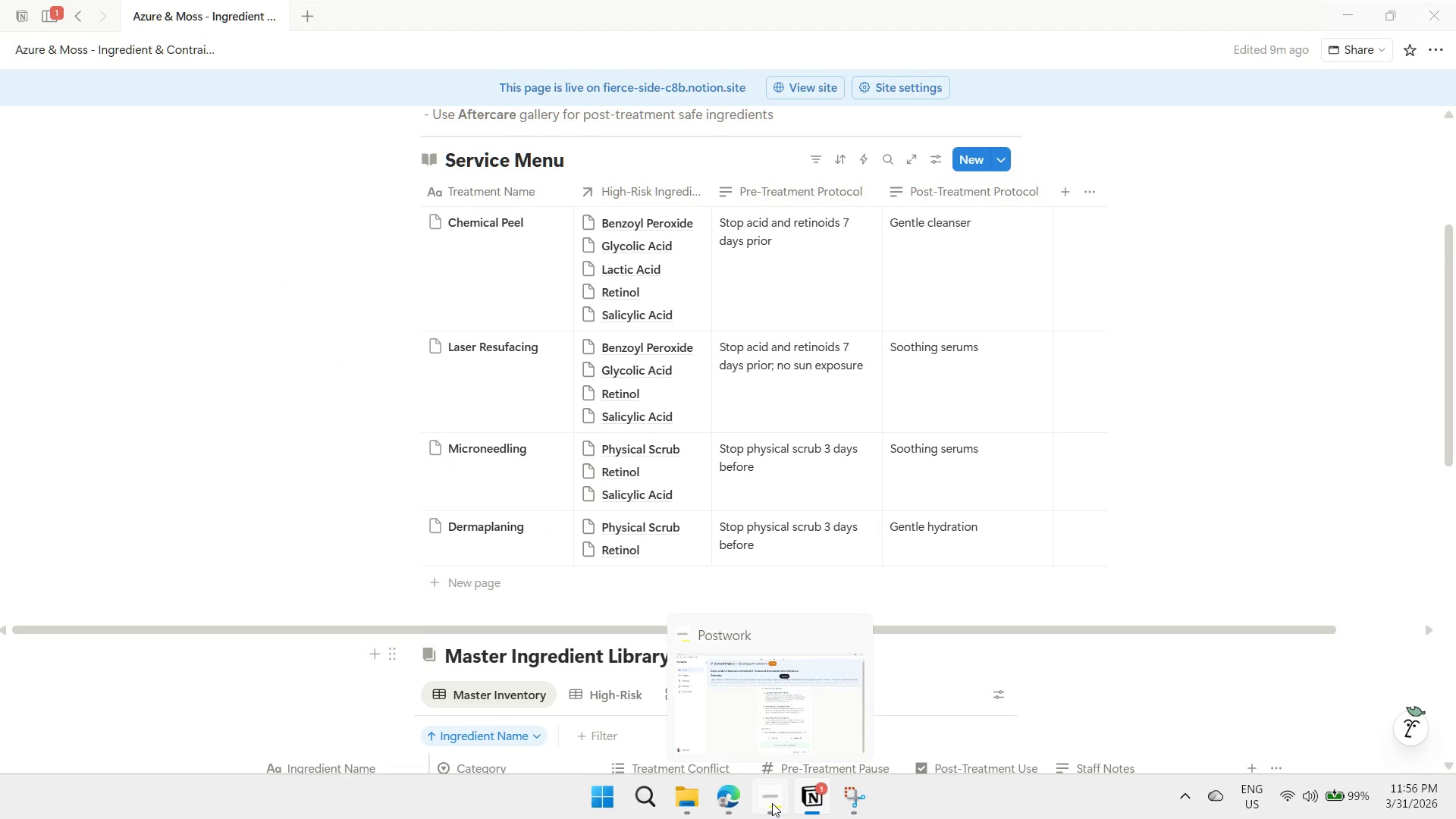 
left_click([772, 803])